 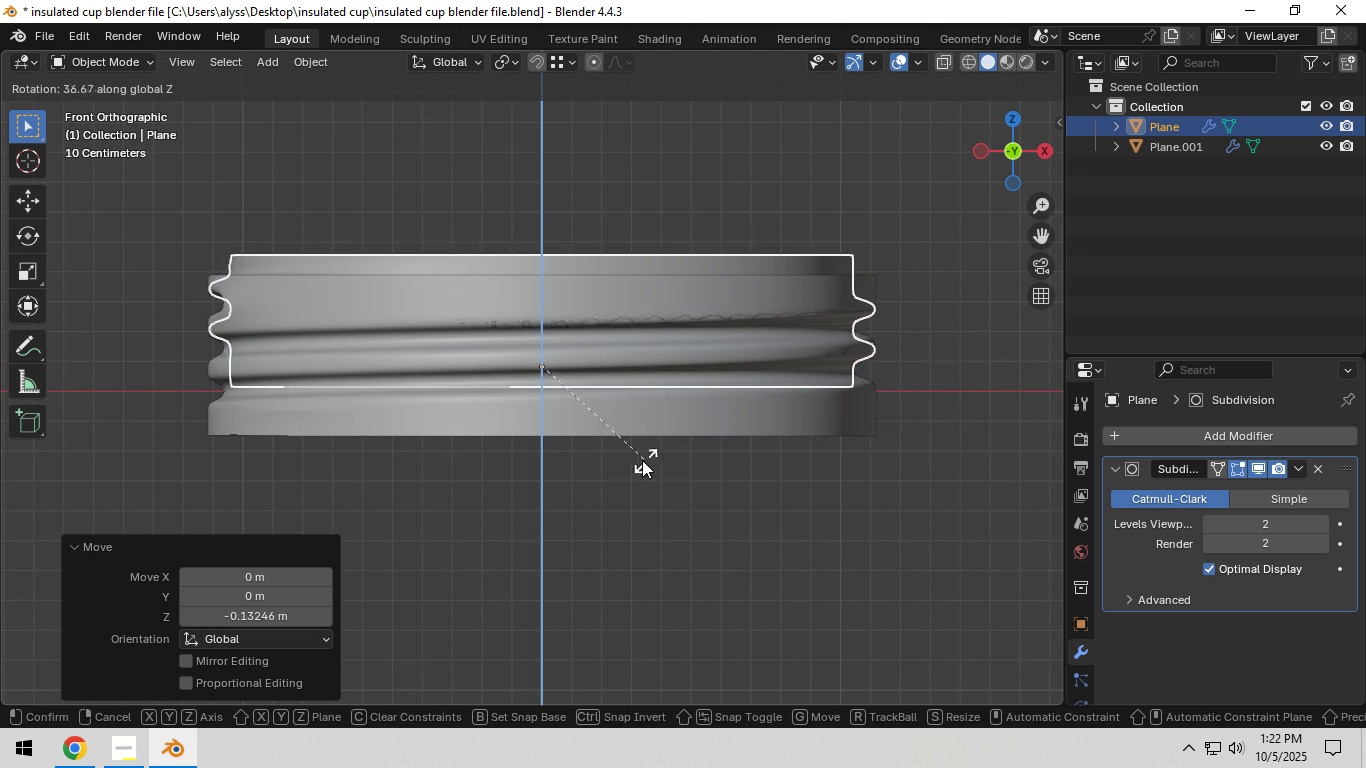 
left_click([271, 86])
 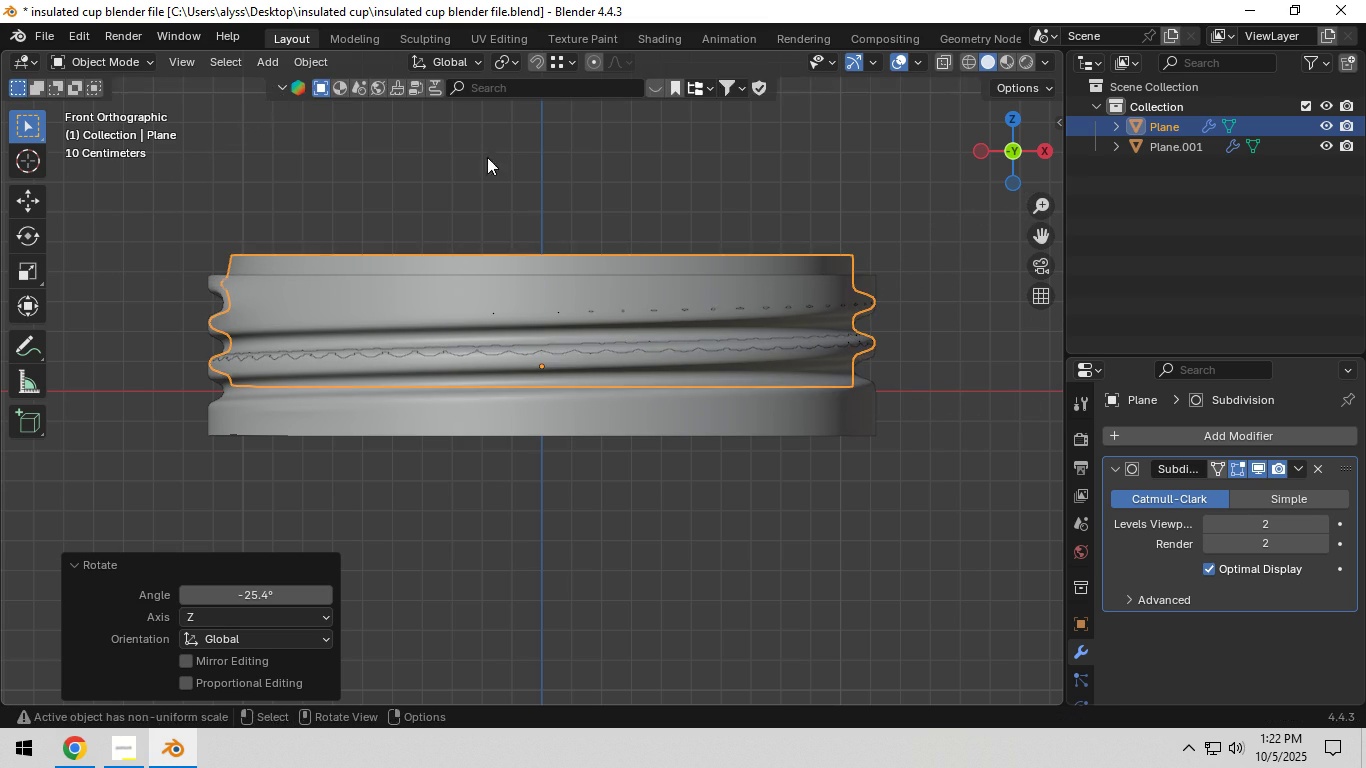 
type(gz)
 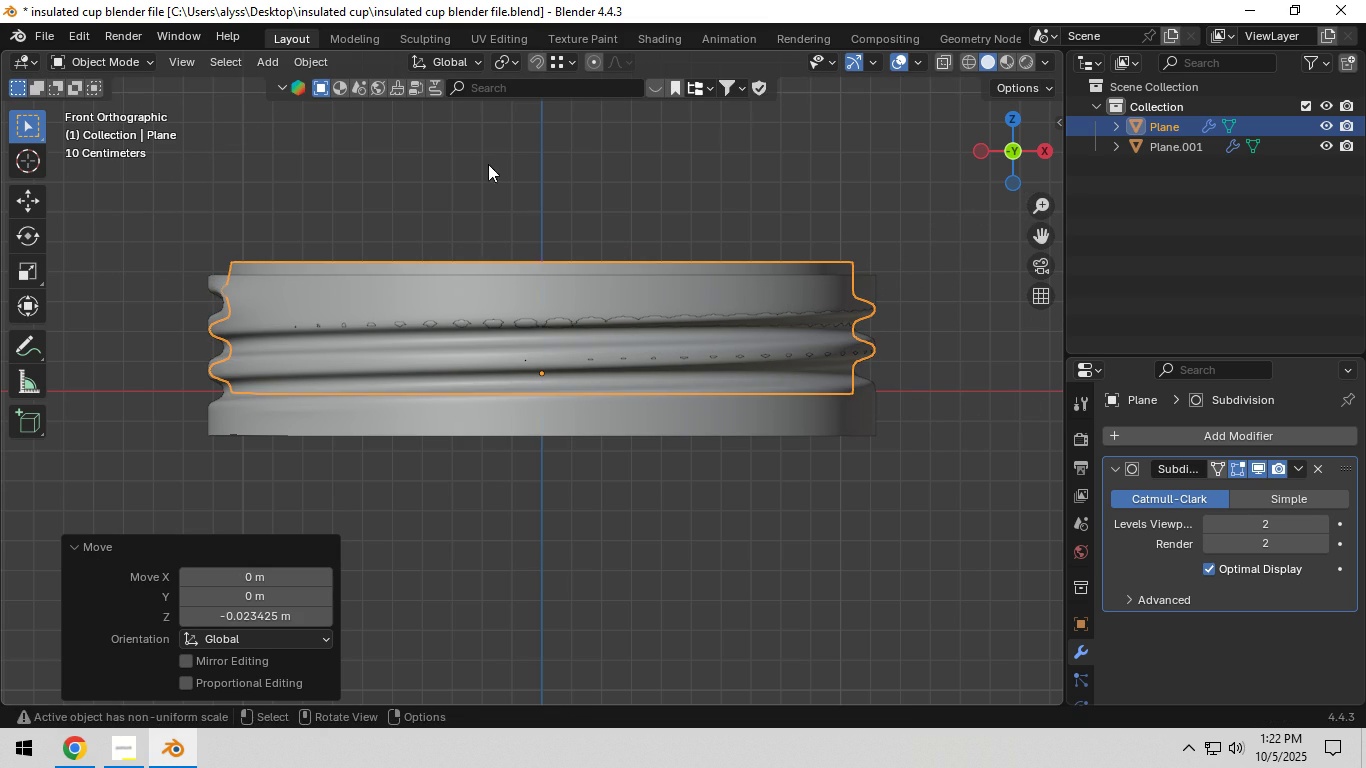 
left_click([488, 164])
 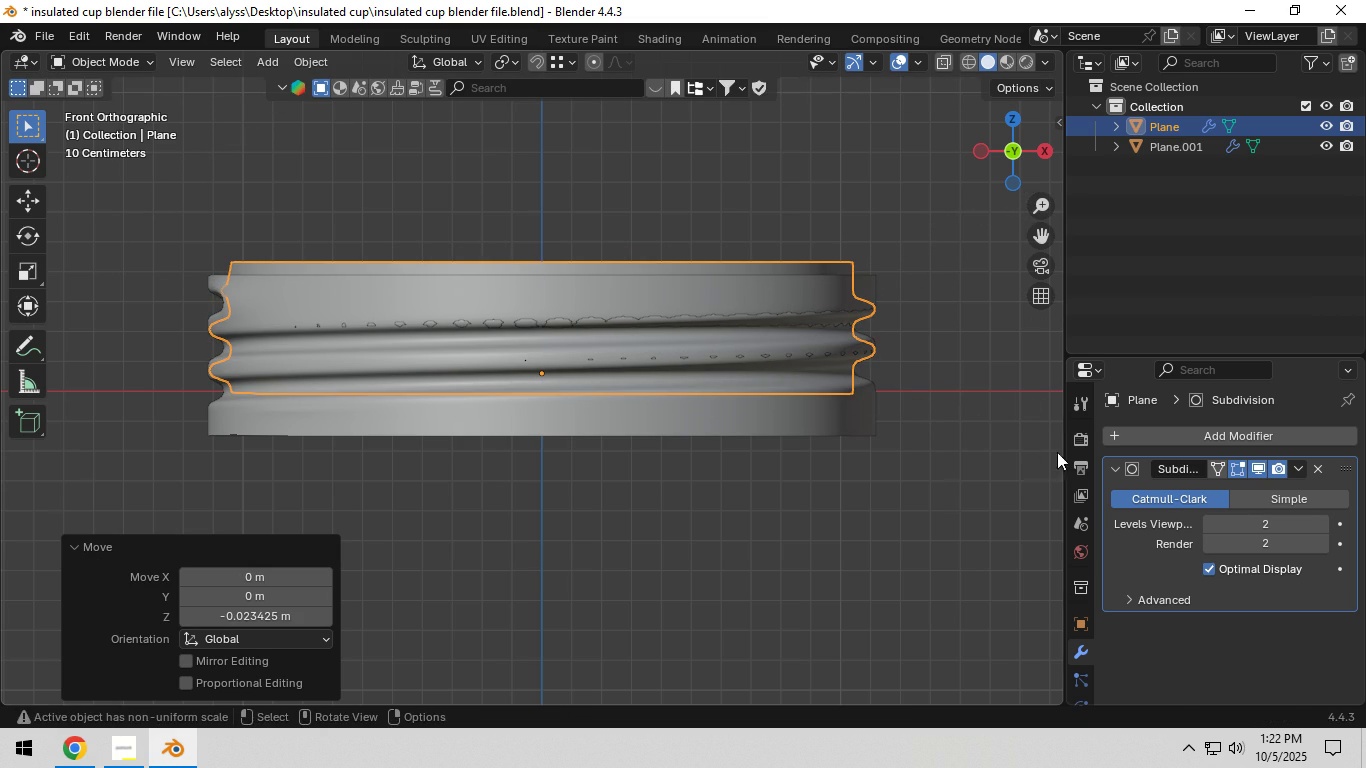 
type(rz)
 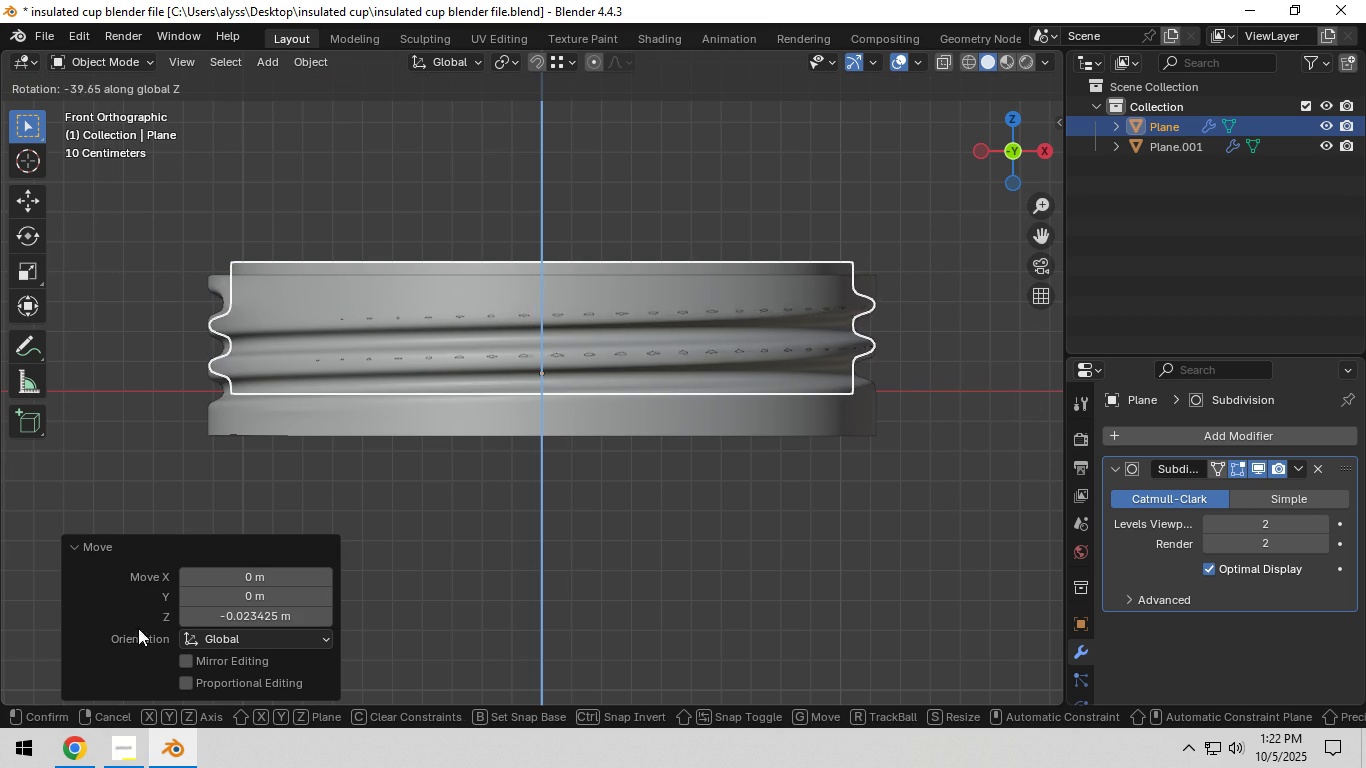 
left_click([176, 528])
 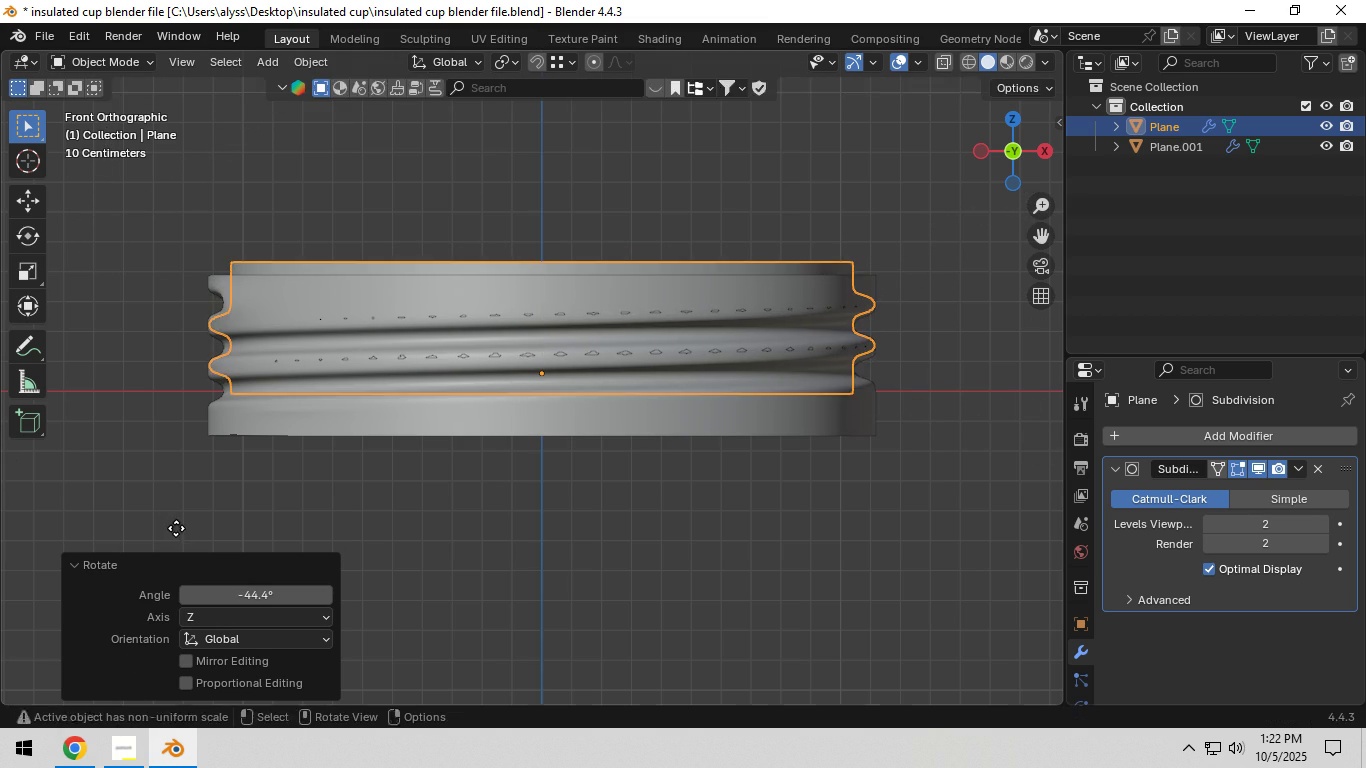 
type(gz)
 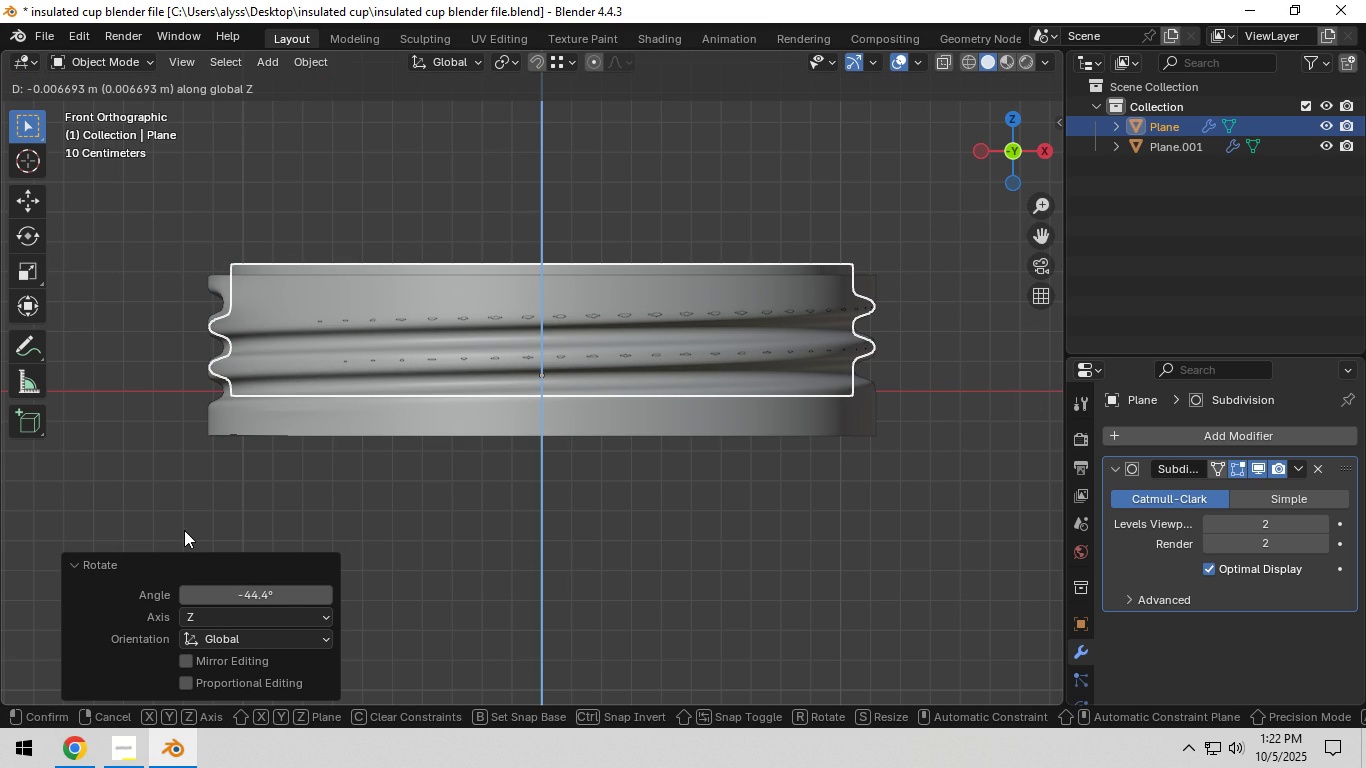 
left_click([184, 530])
 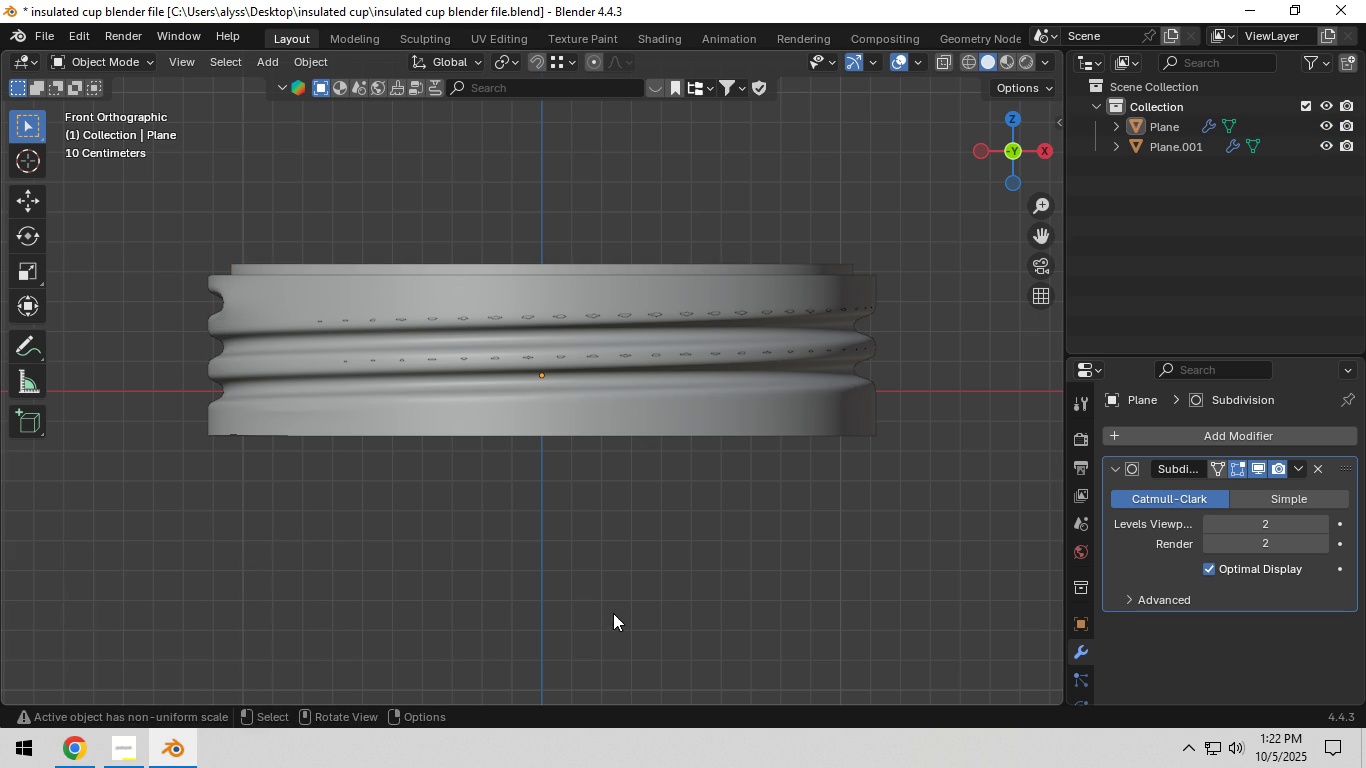 
scroll: coordinate [882, 591], scroll_direction: down, amount: 1.0
 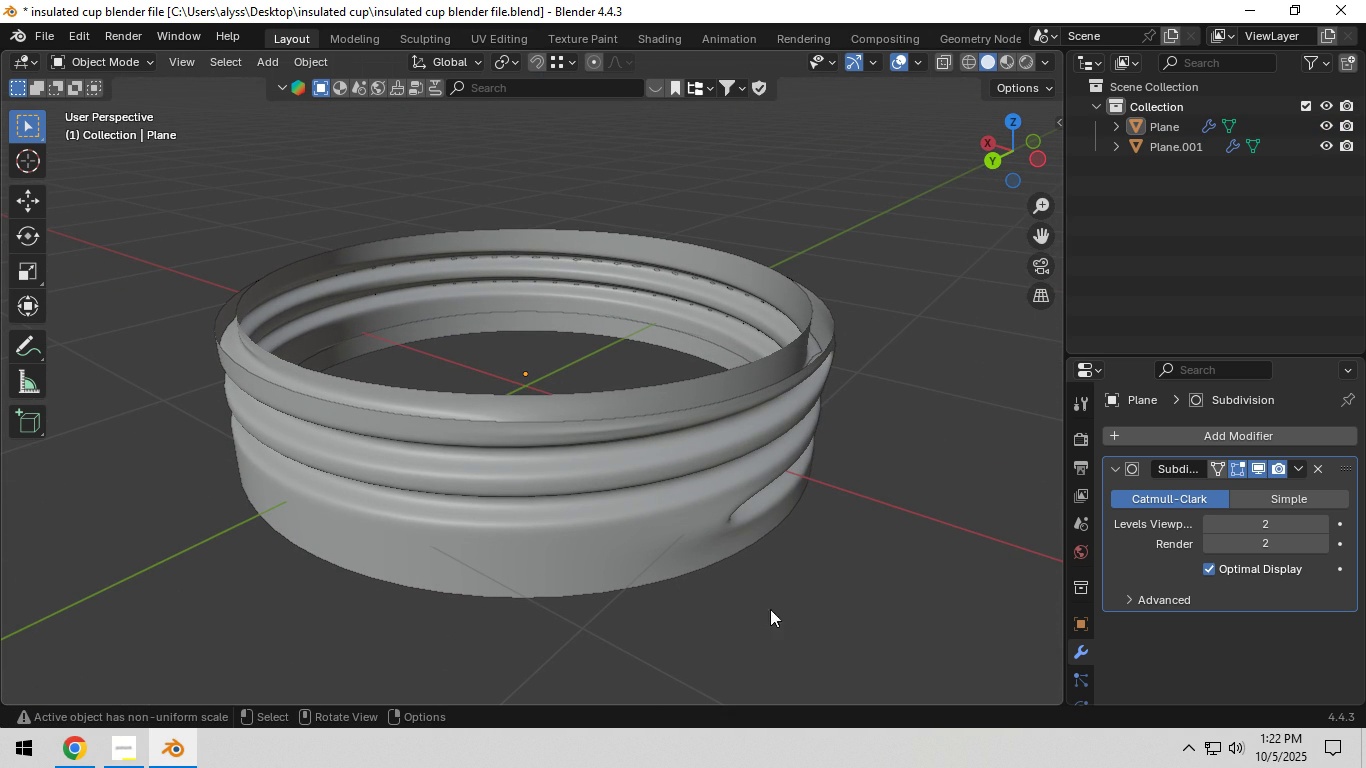 
left_click([796, 609])